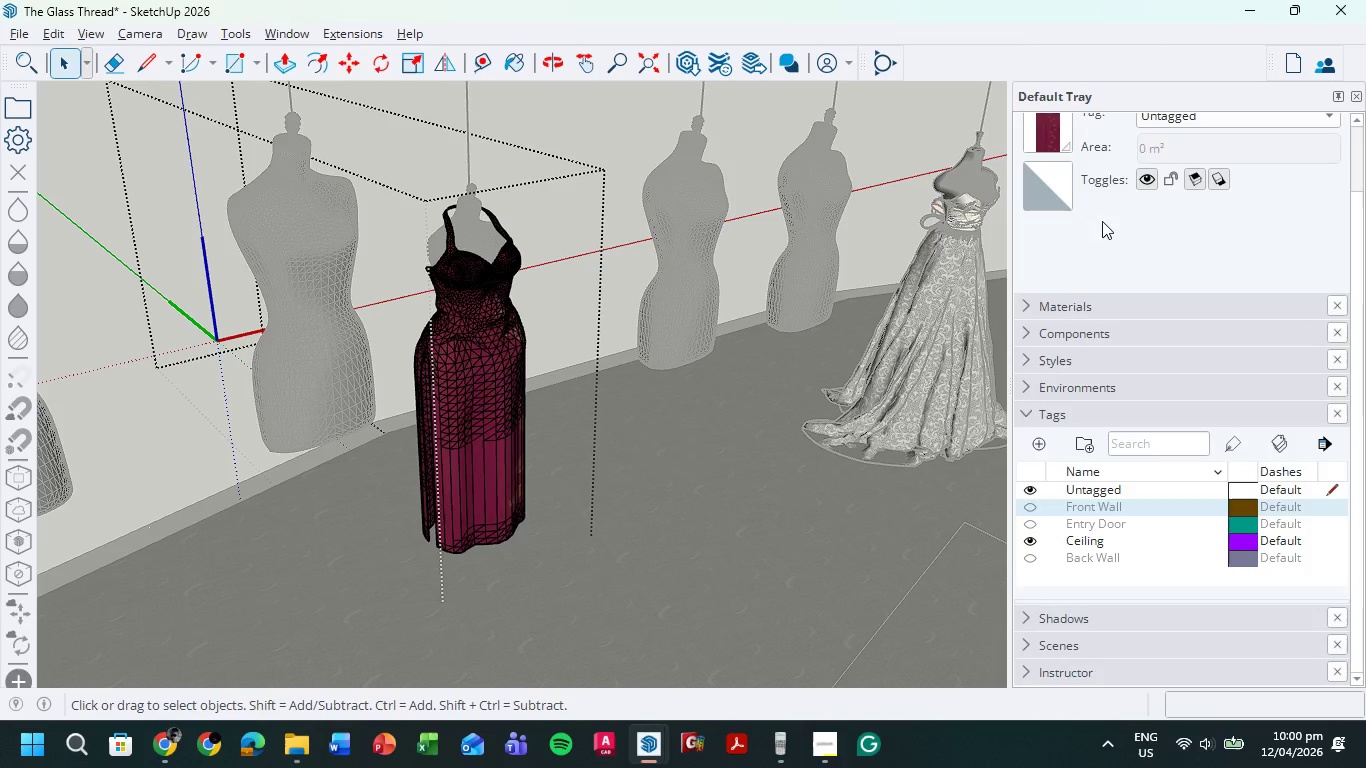 
scroll: coordinate [1177, 253], scroll_direction: up, amount: 4.0
 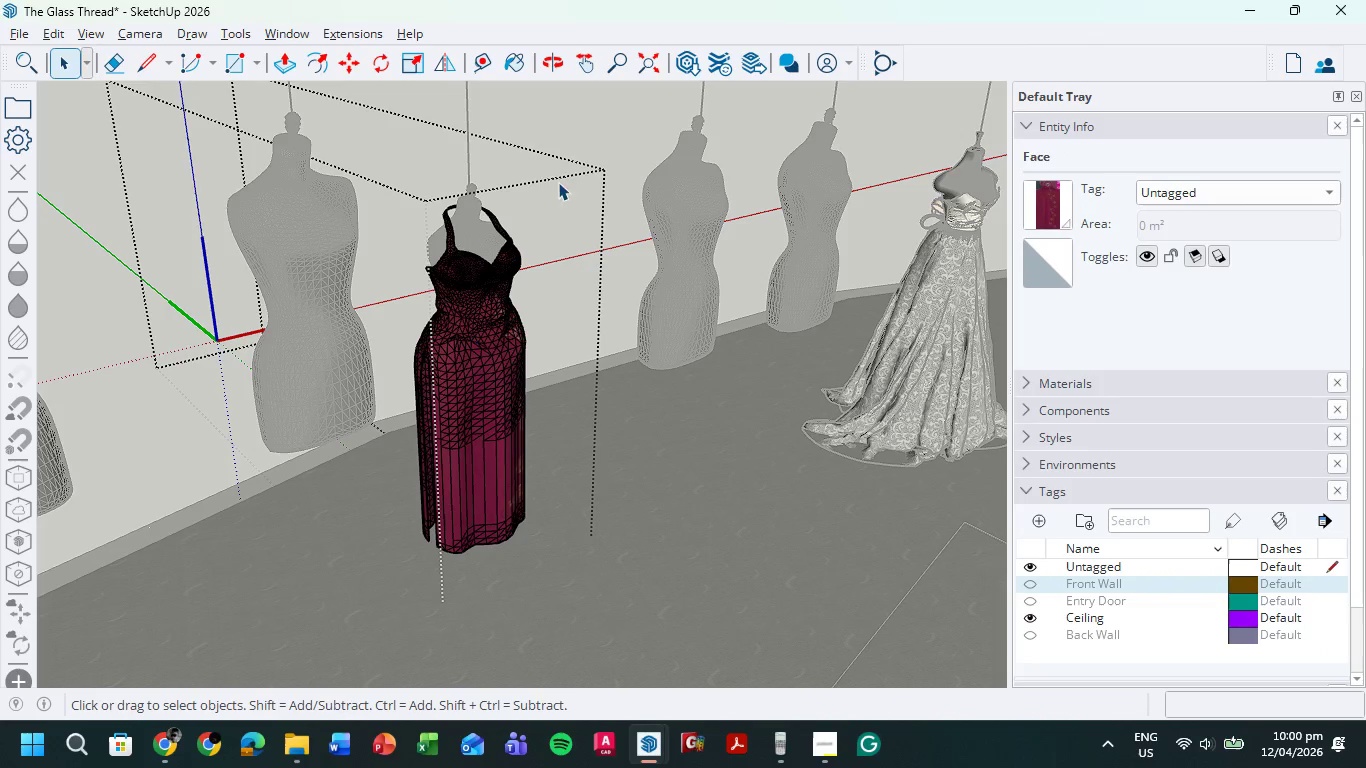 
left_click([1049, 208])
 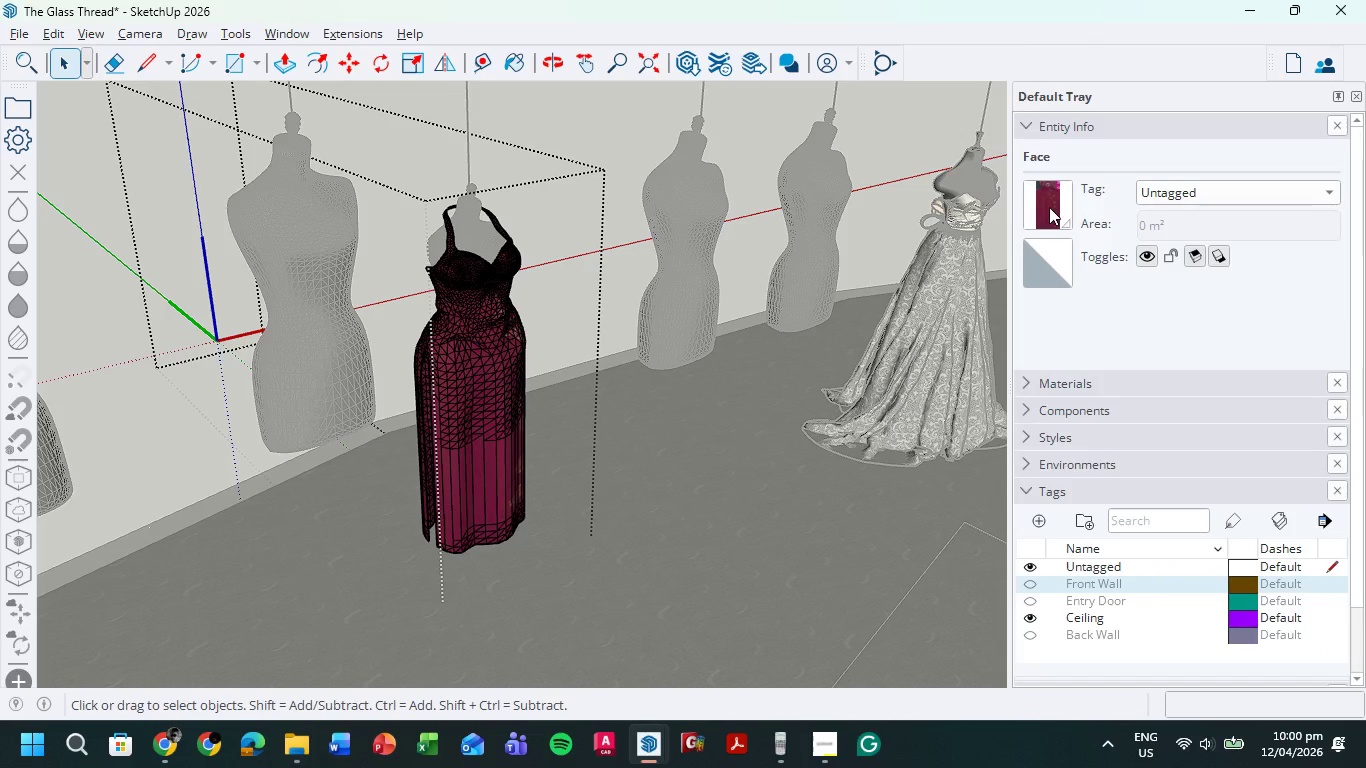 
mouse_move([1038, 214])
 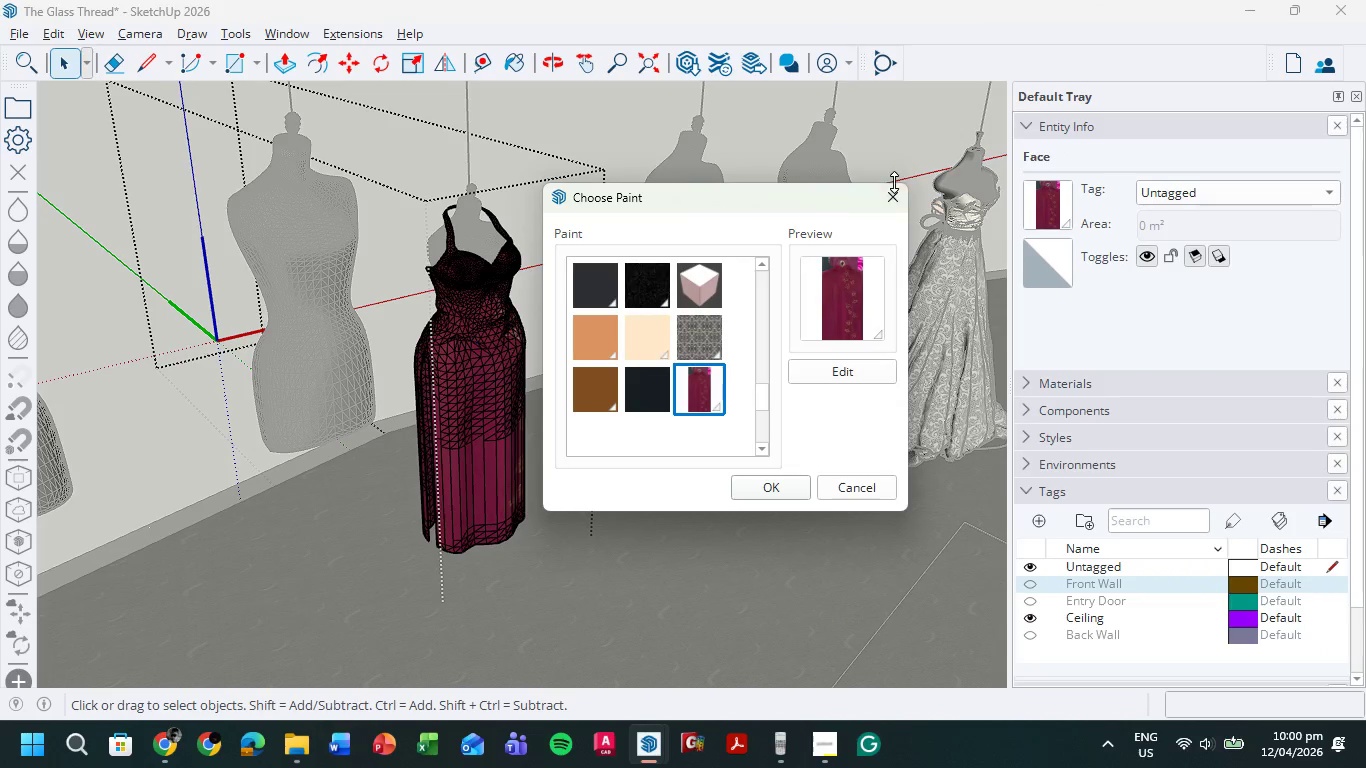 
double_click([899, 196])
 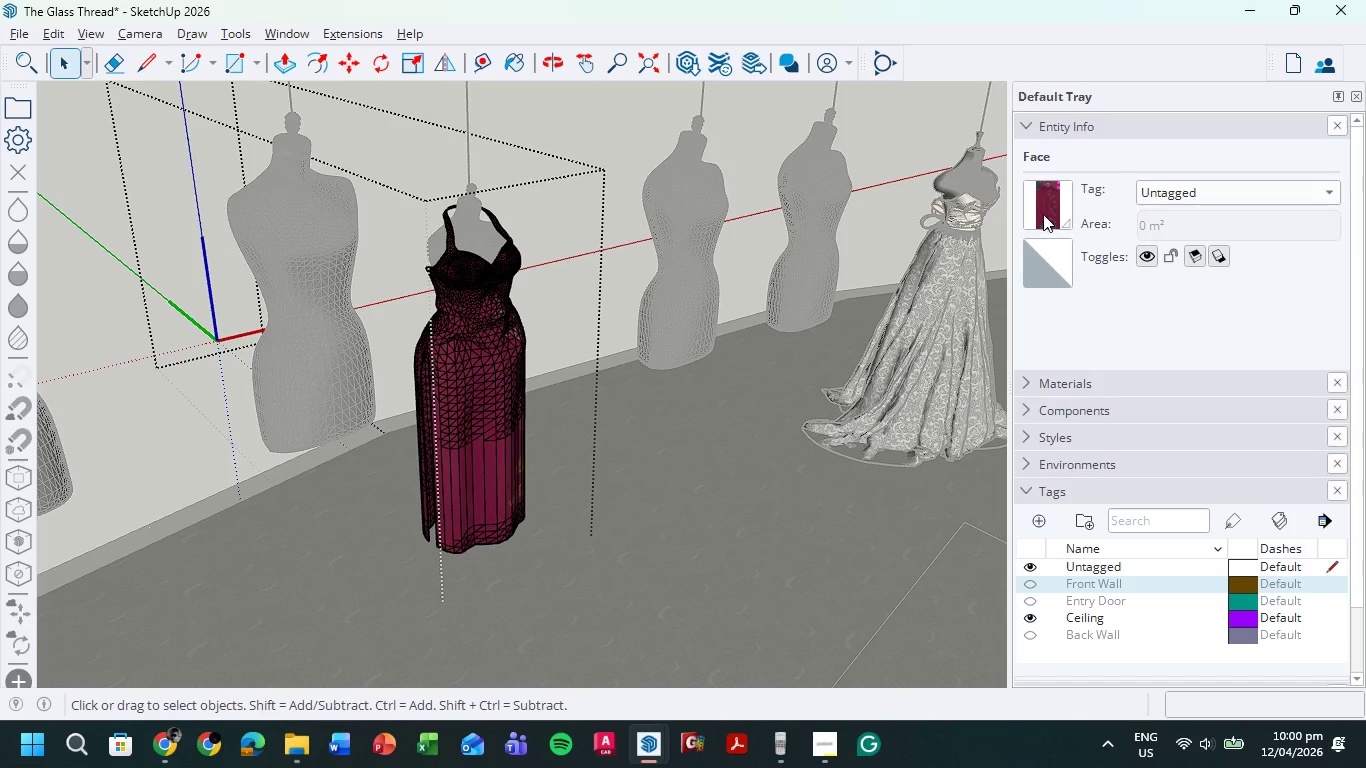 
double_click([1047, 192])
 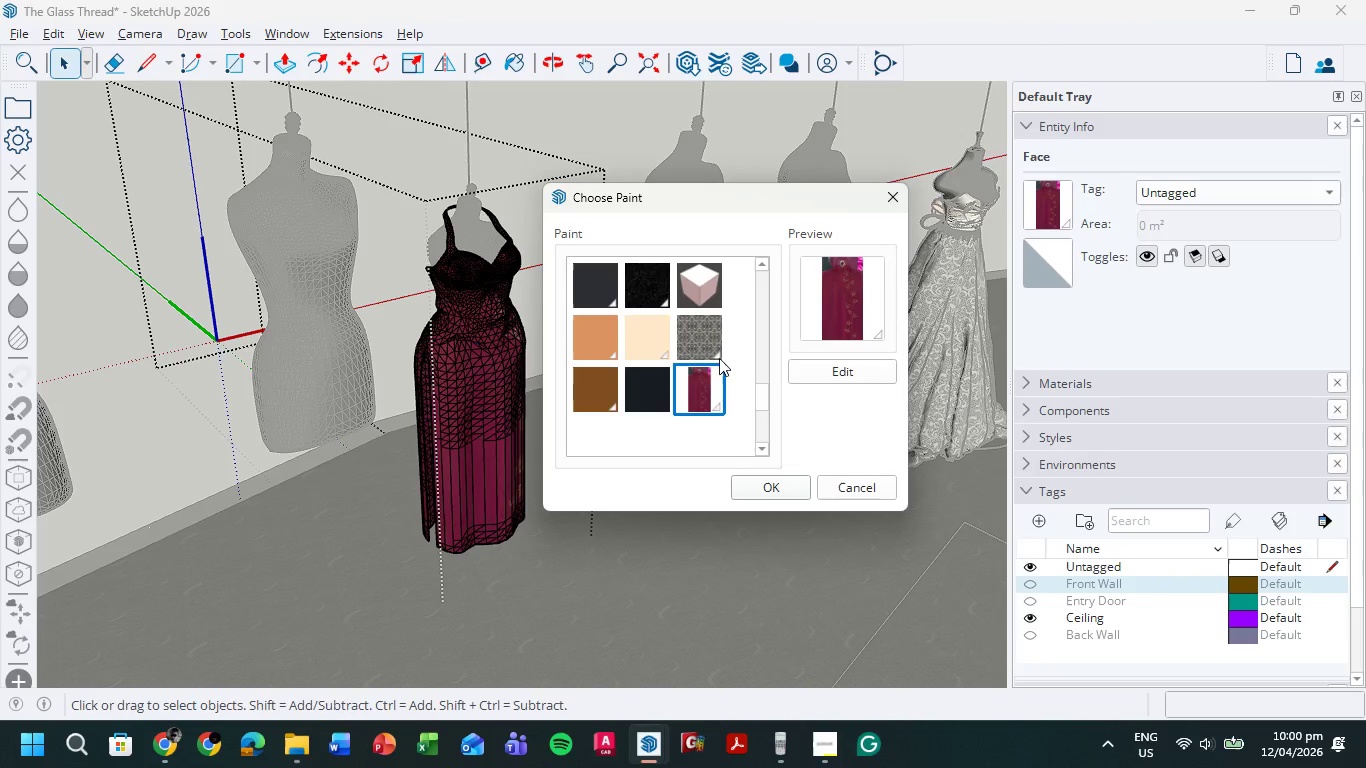 
left_click([702, 340])
 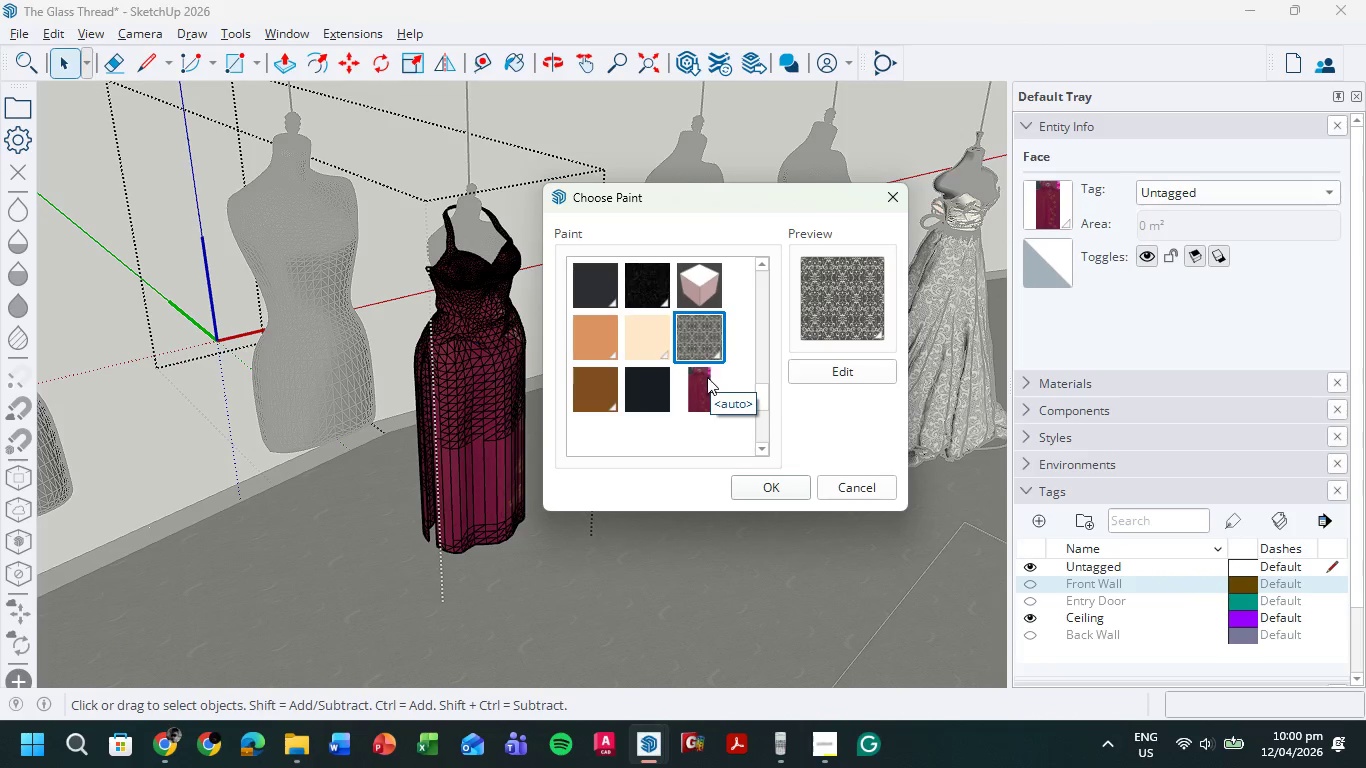 
left_click([698, 409])
 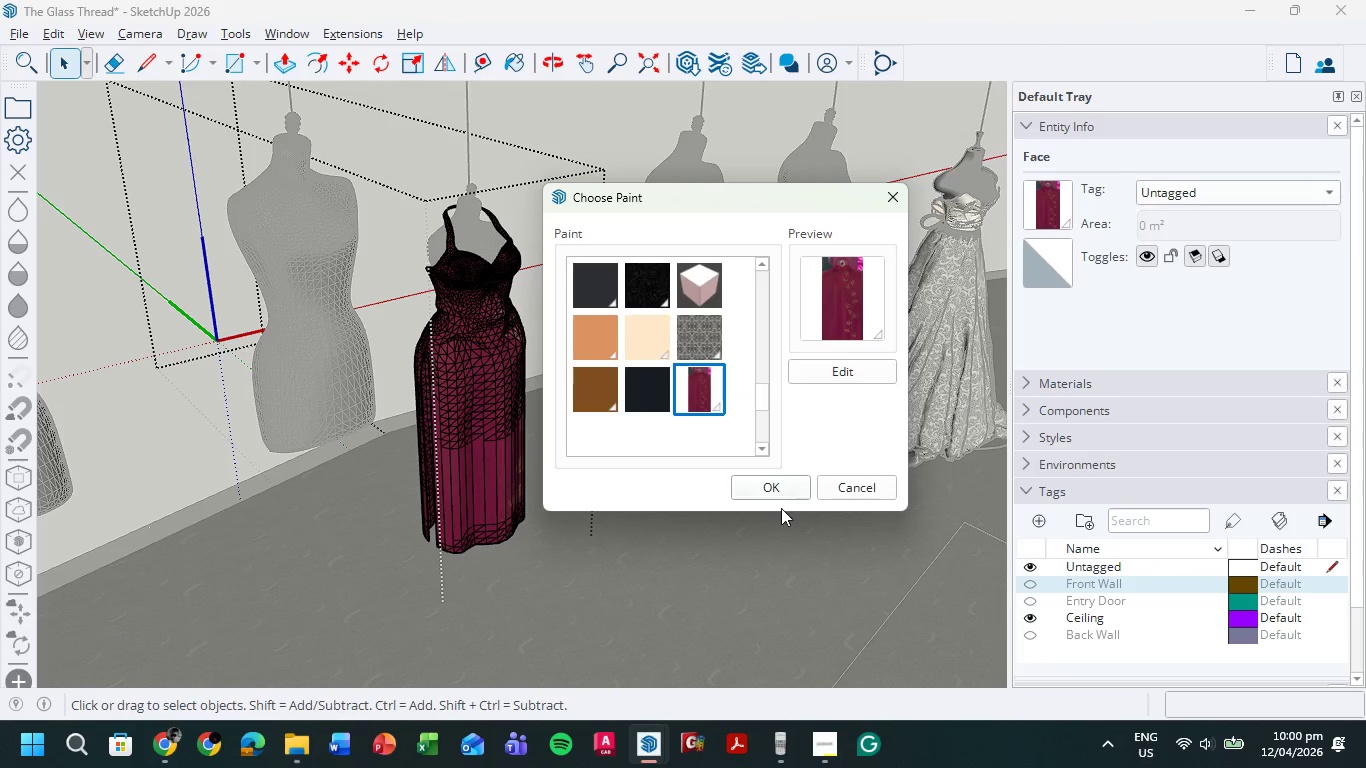 
left_click([780, 490])
 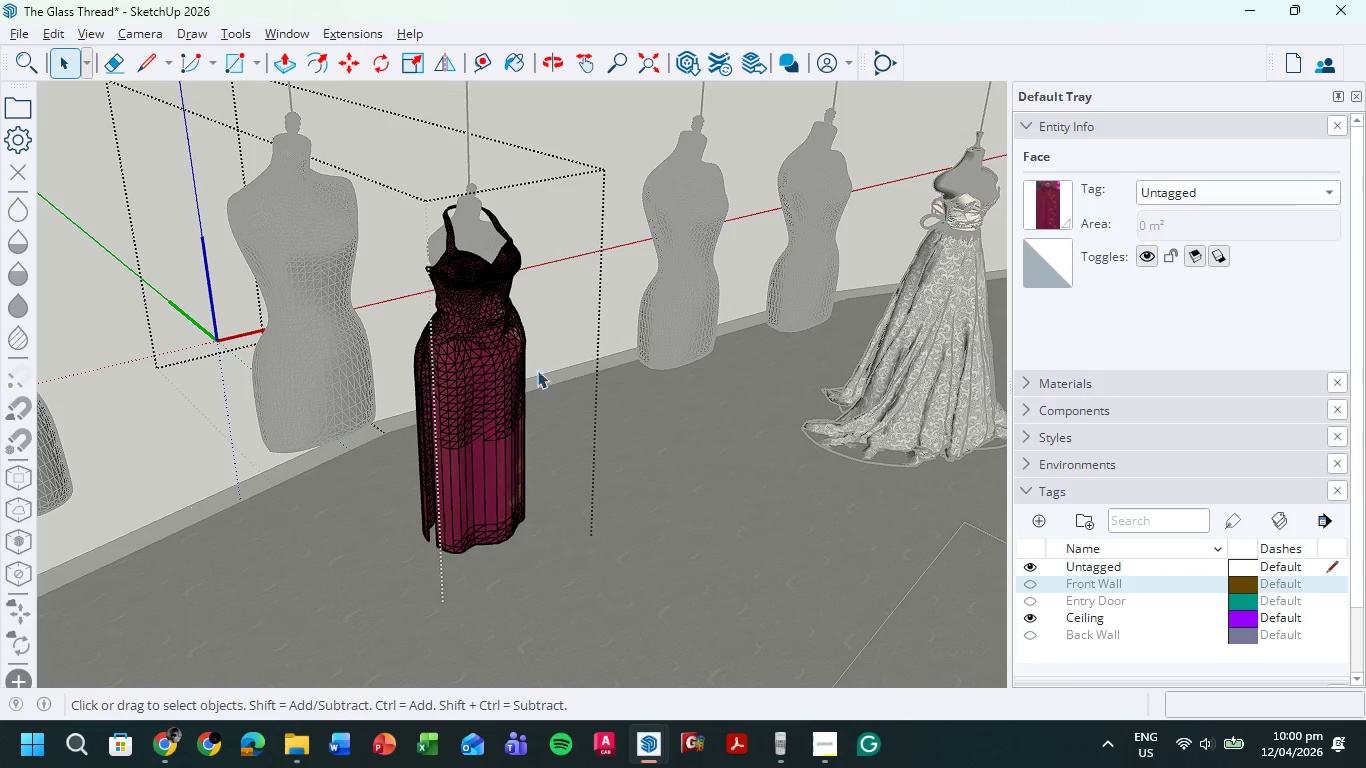 
left_click([485, 359])
 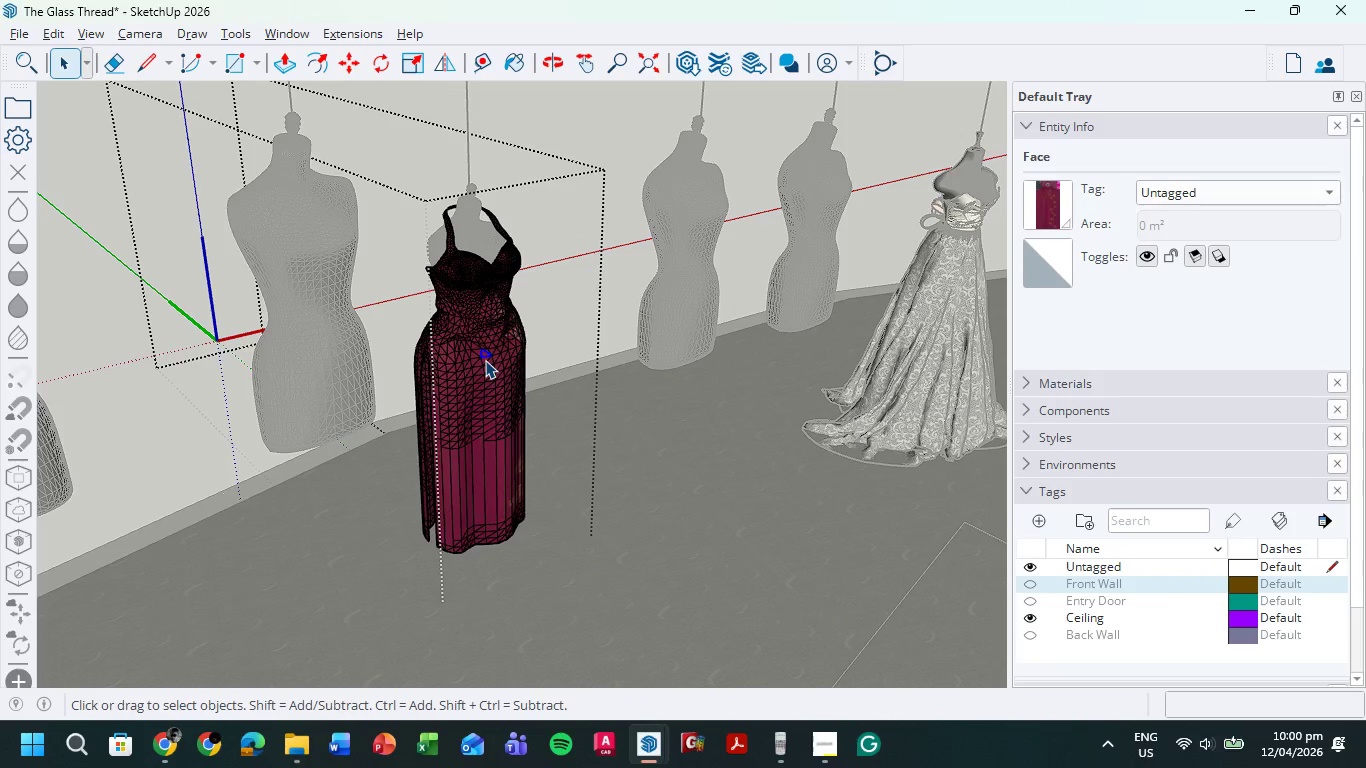 
triple_click([485, 360])
 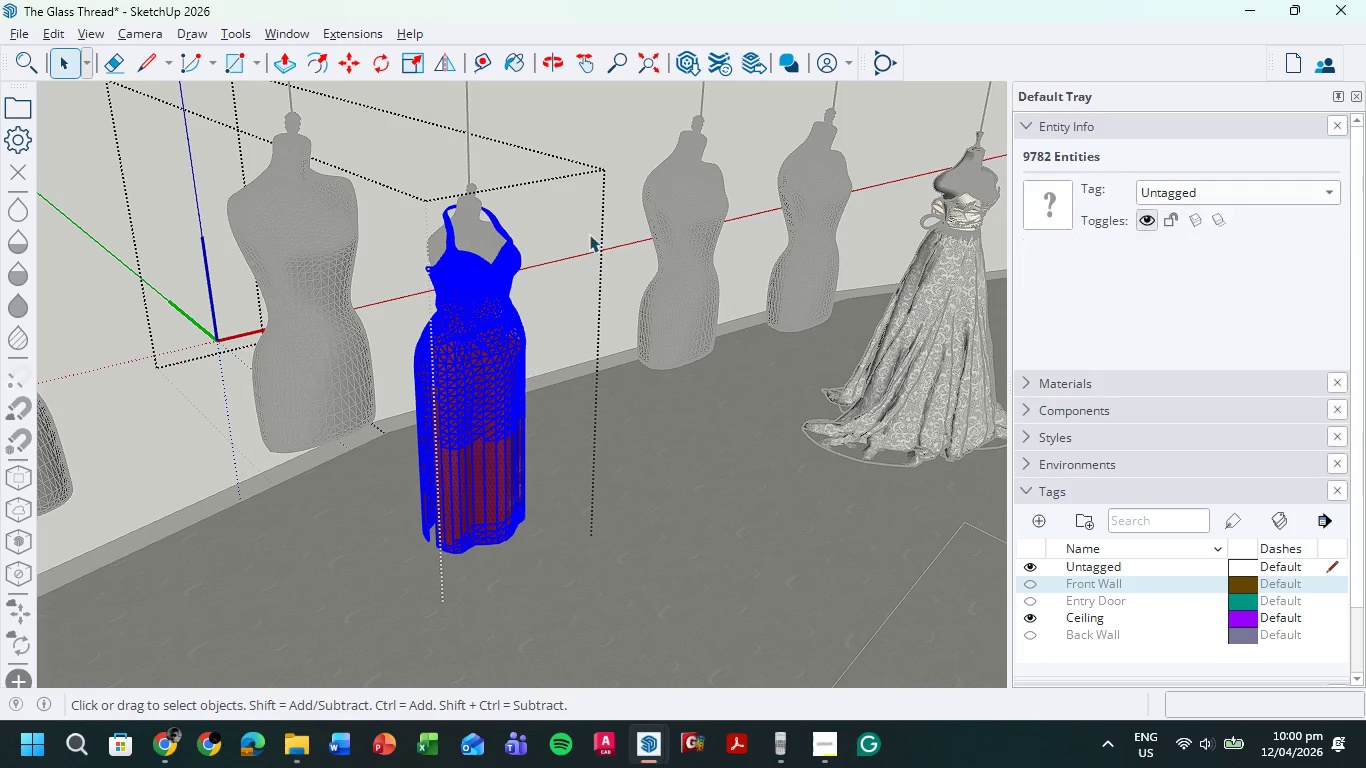 
left_click([604, 175])
 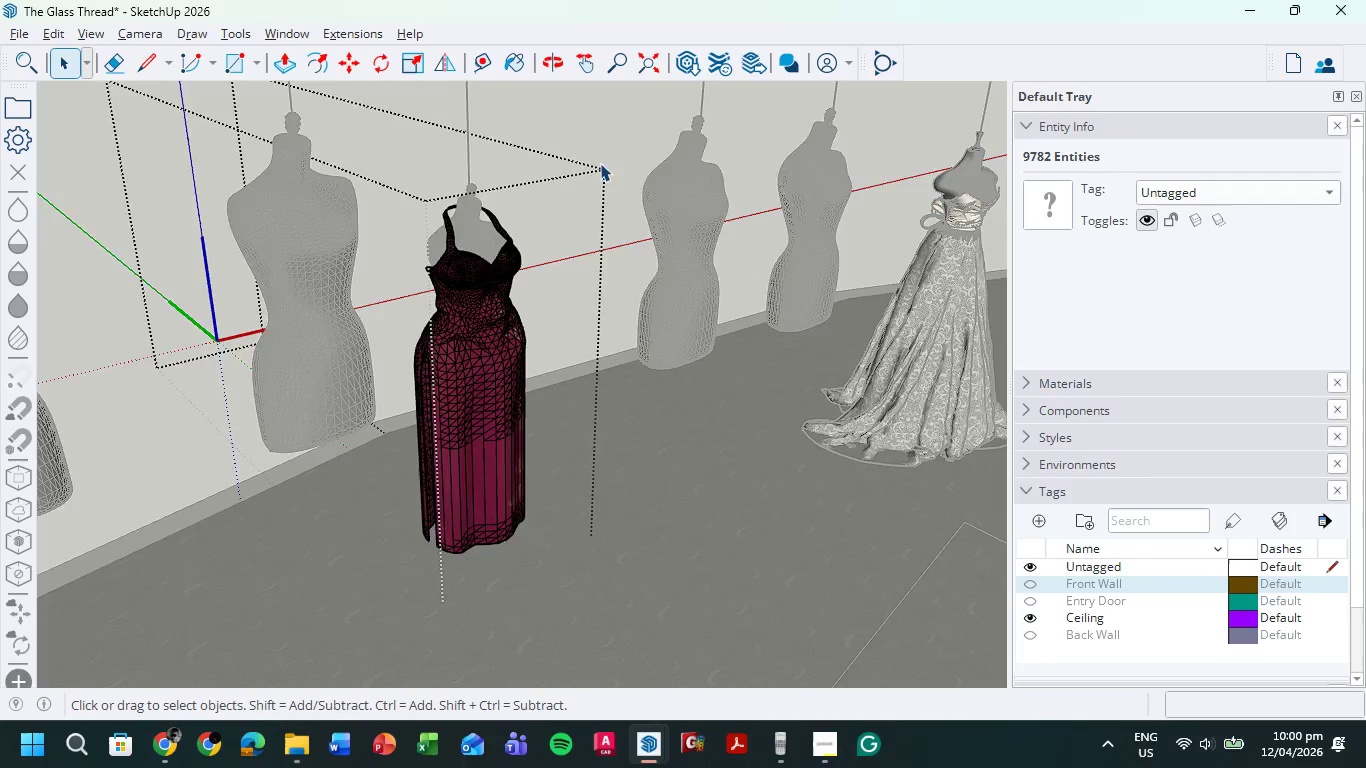 
left_click_drag(start_coordinate=[599, 157], to_coordinate=[597, 152])
 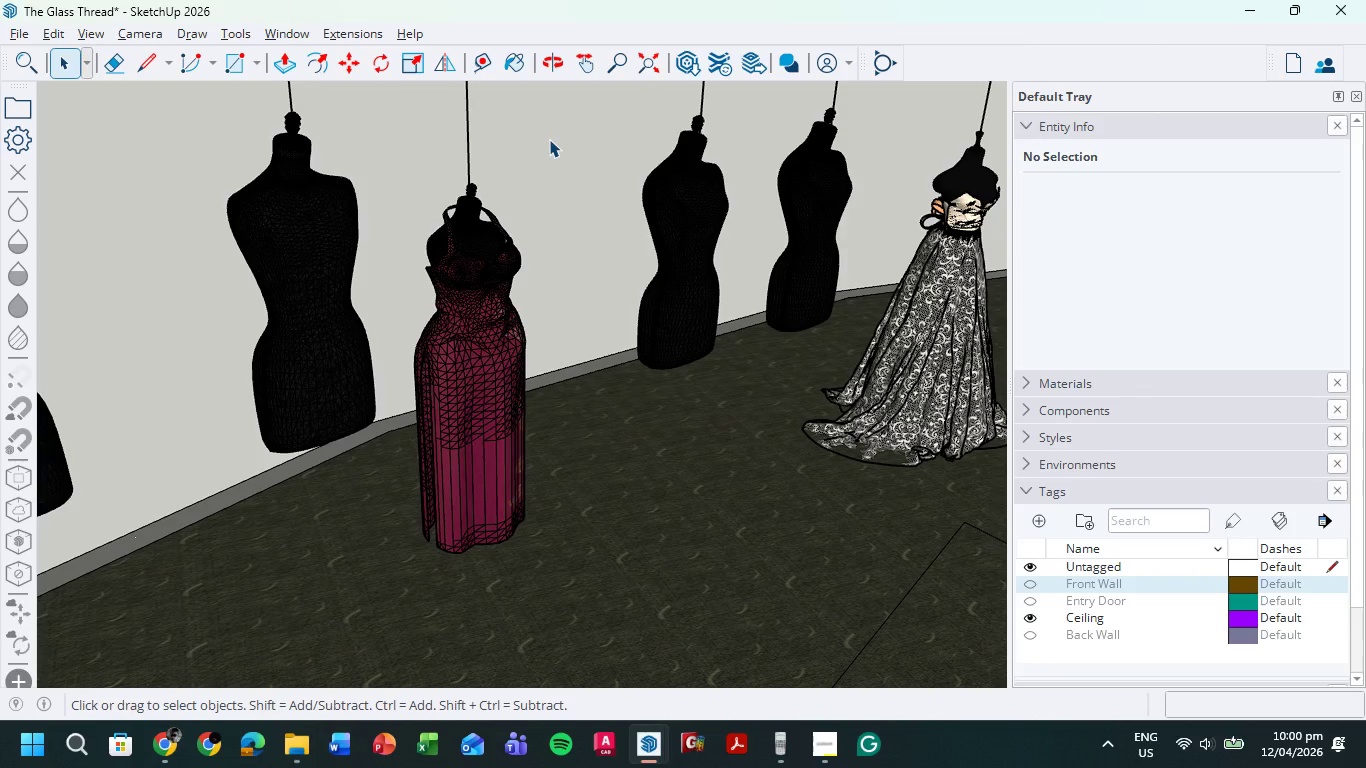 
wait(9.99)
 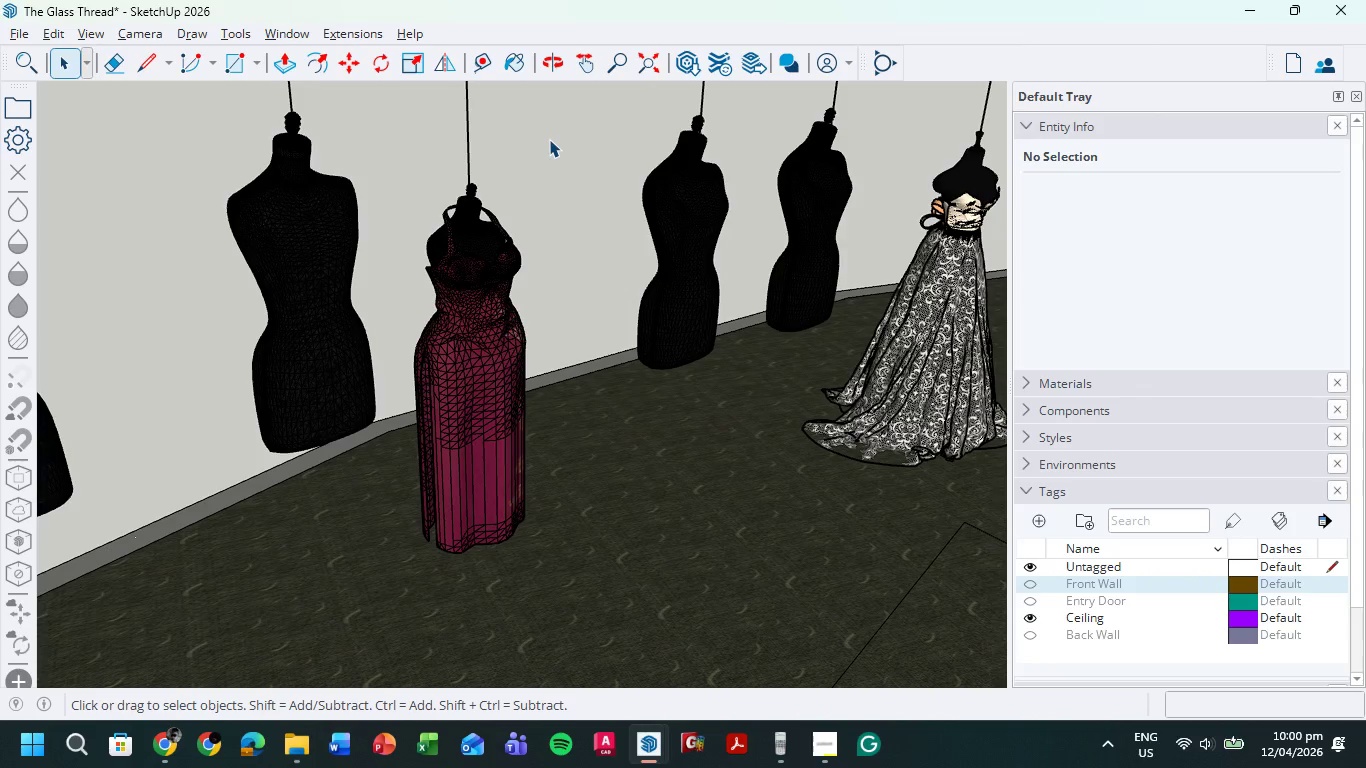 
left_click([813, 758])